 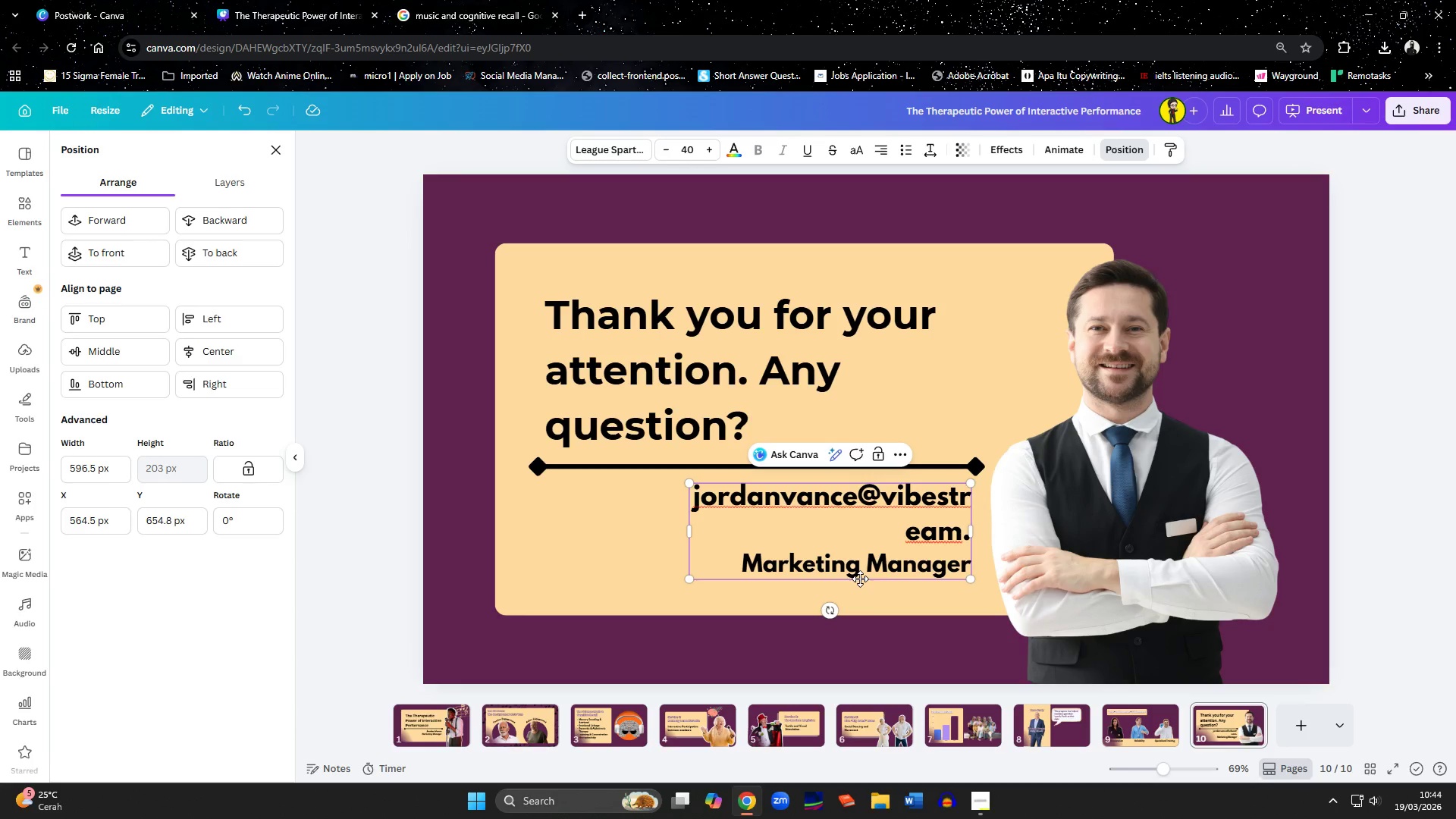 
type(com)
 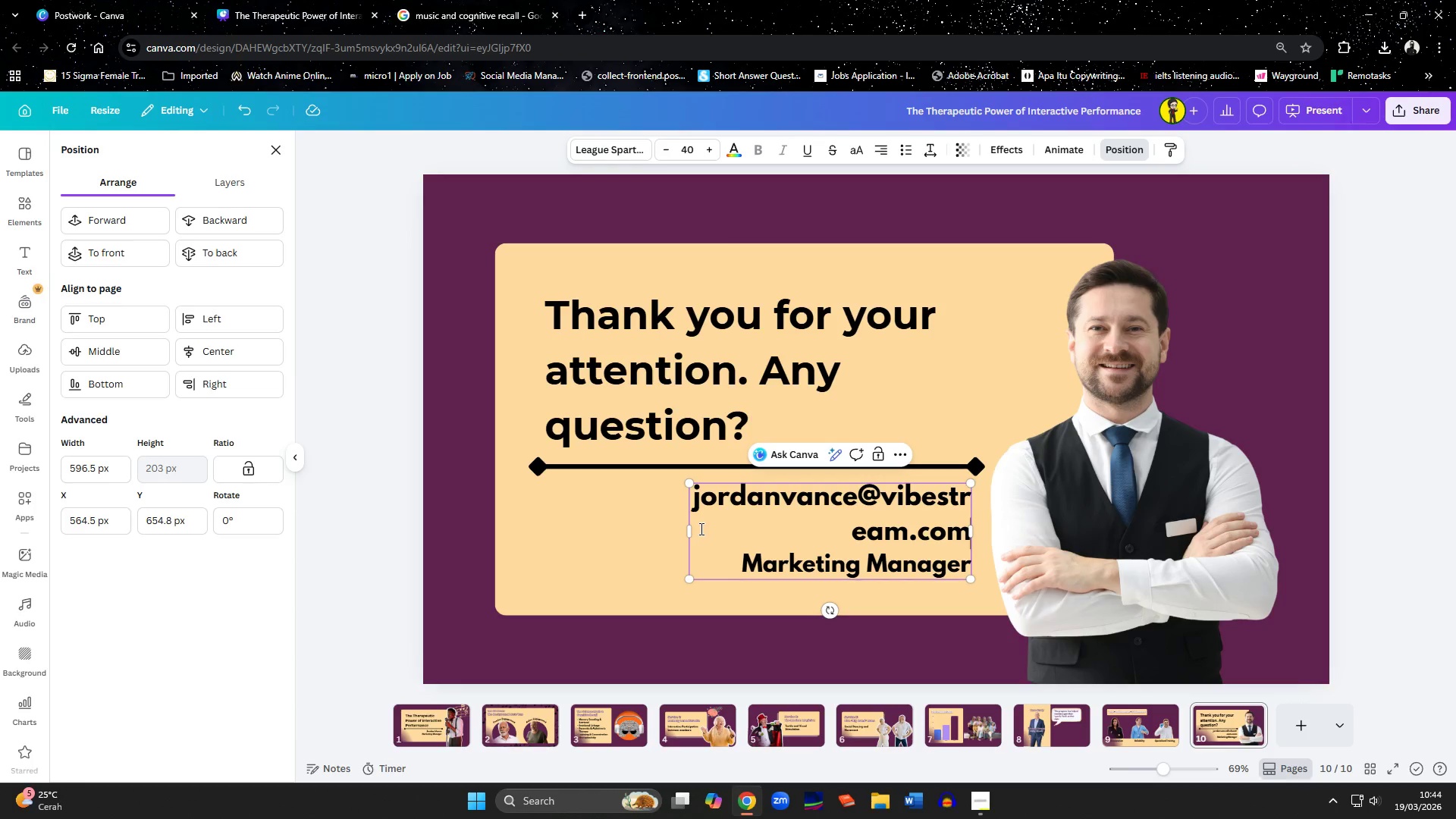 
left_click_drag(start_coordinate=[682, 539], to_coordinate=[548, 535])
 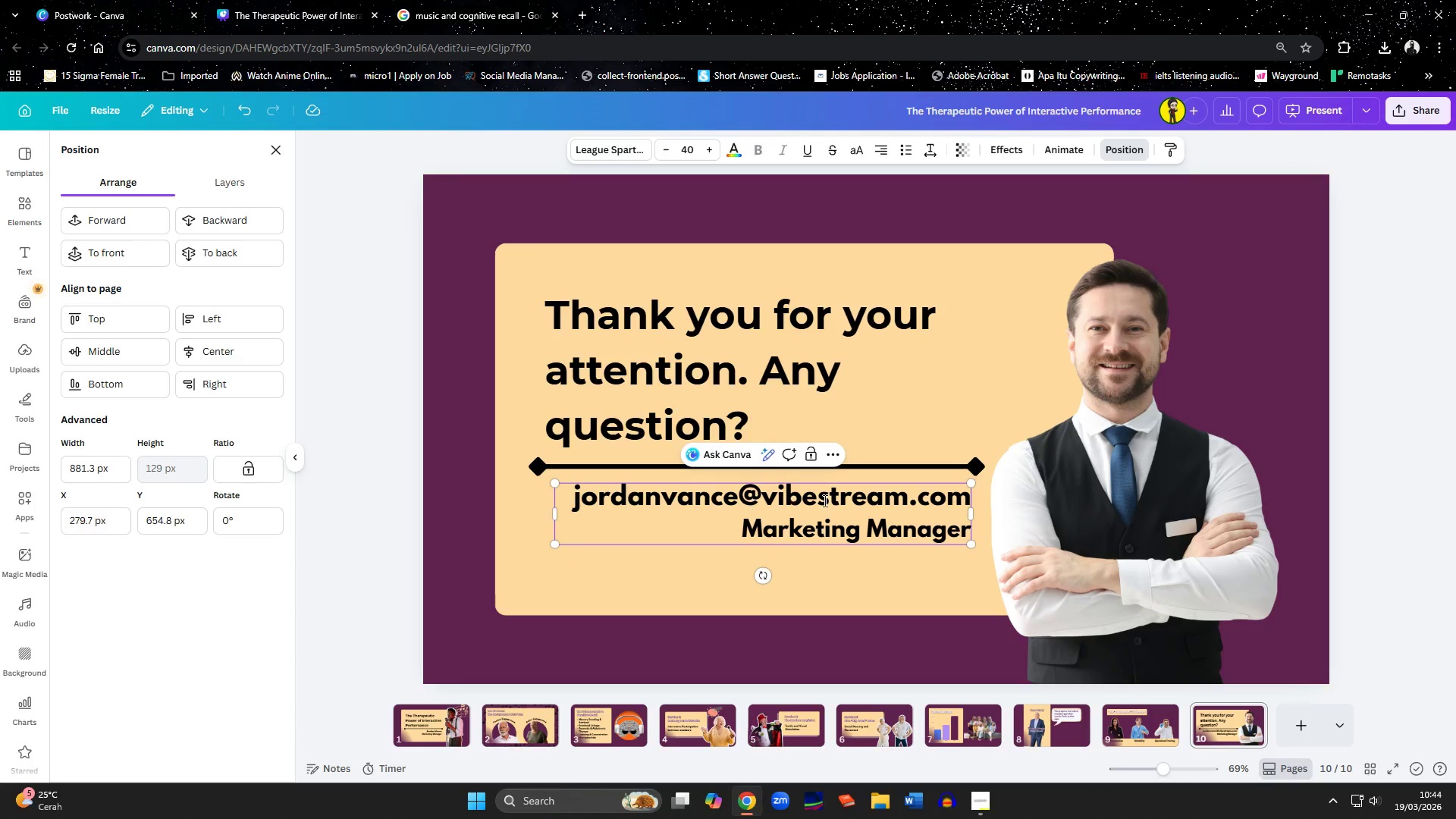 
left_click([862, 495])
 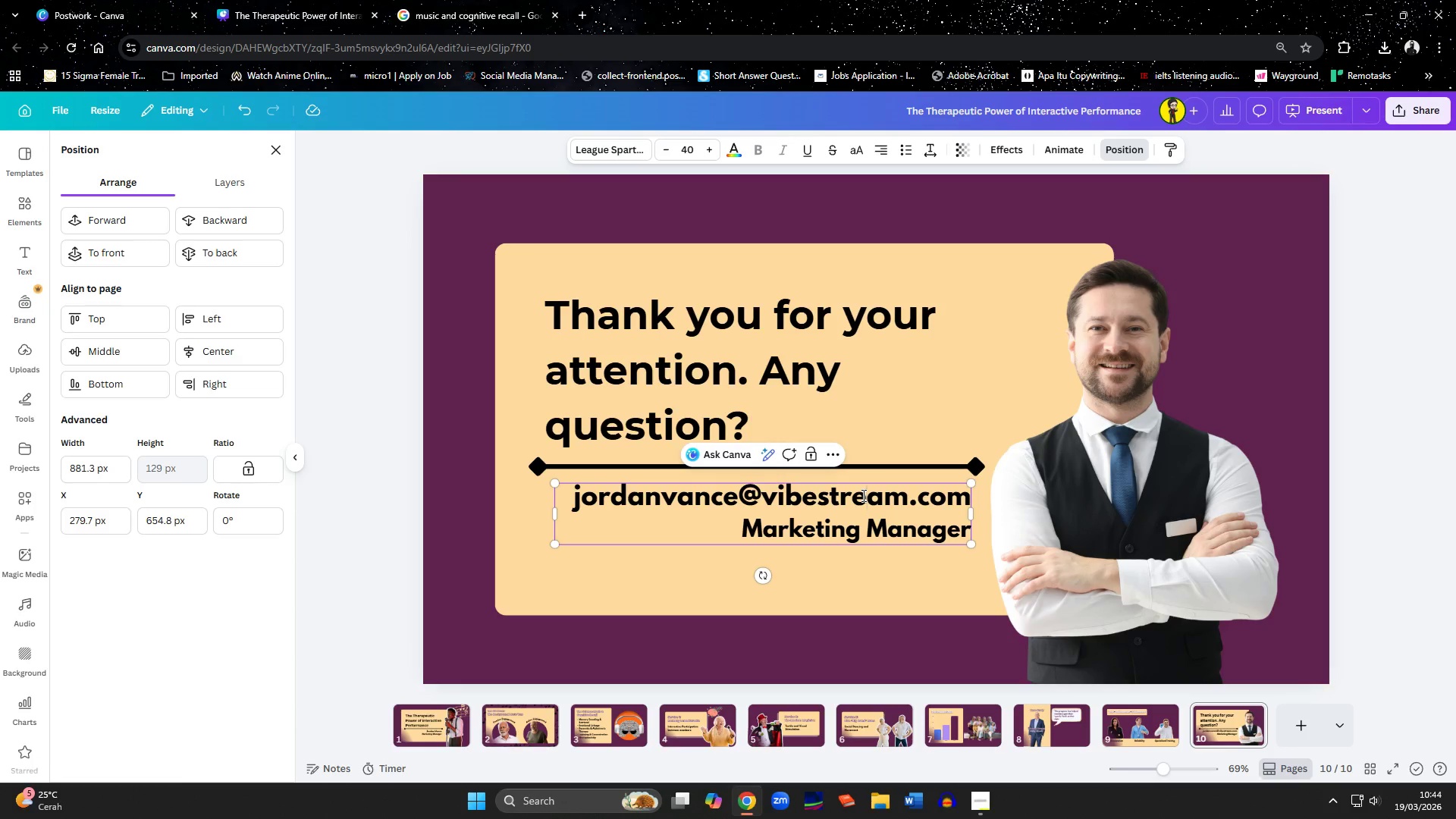 
key(ArrowRight)
 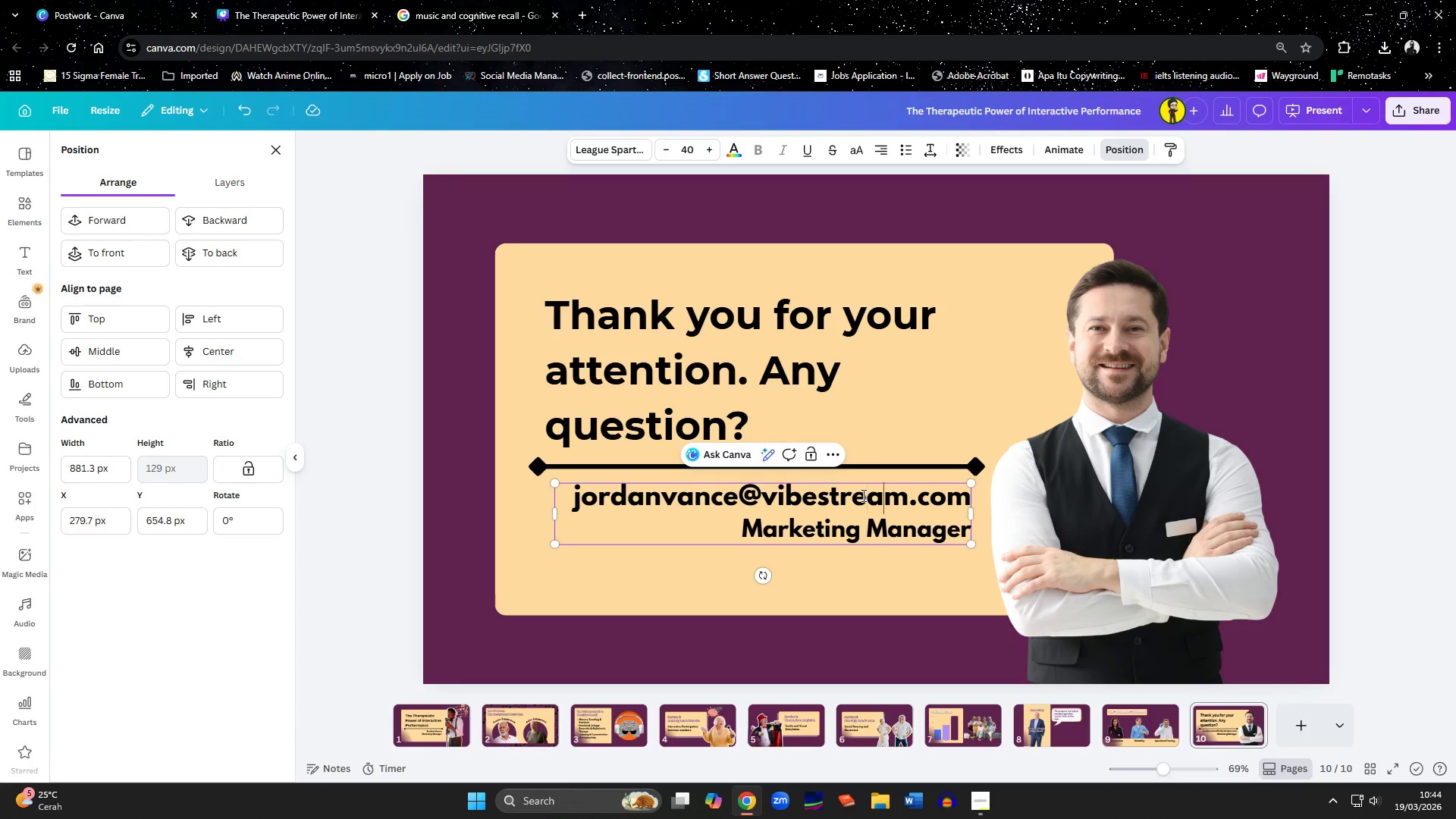 
key(ArrowRight)
 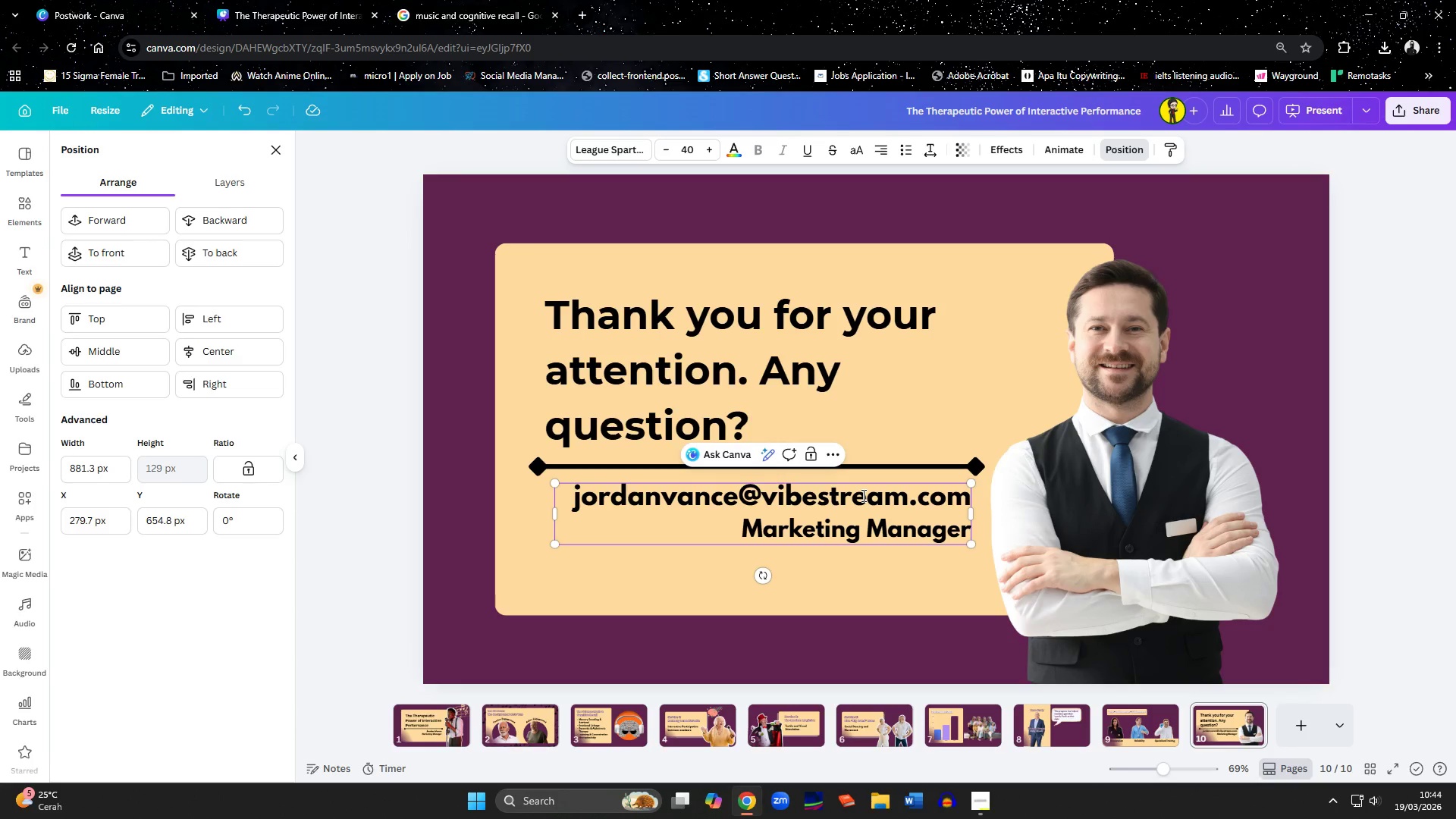 
type(live)
 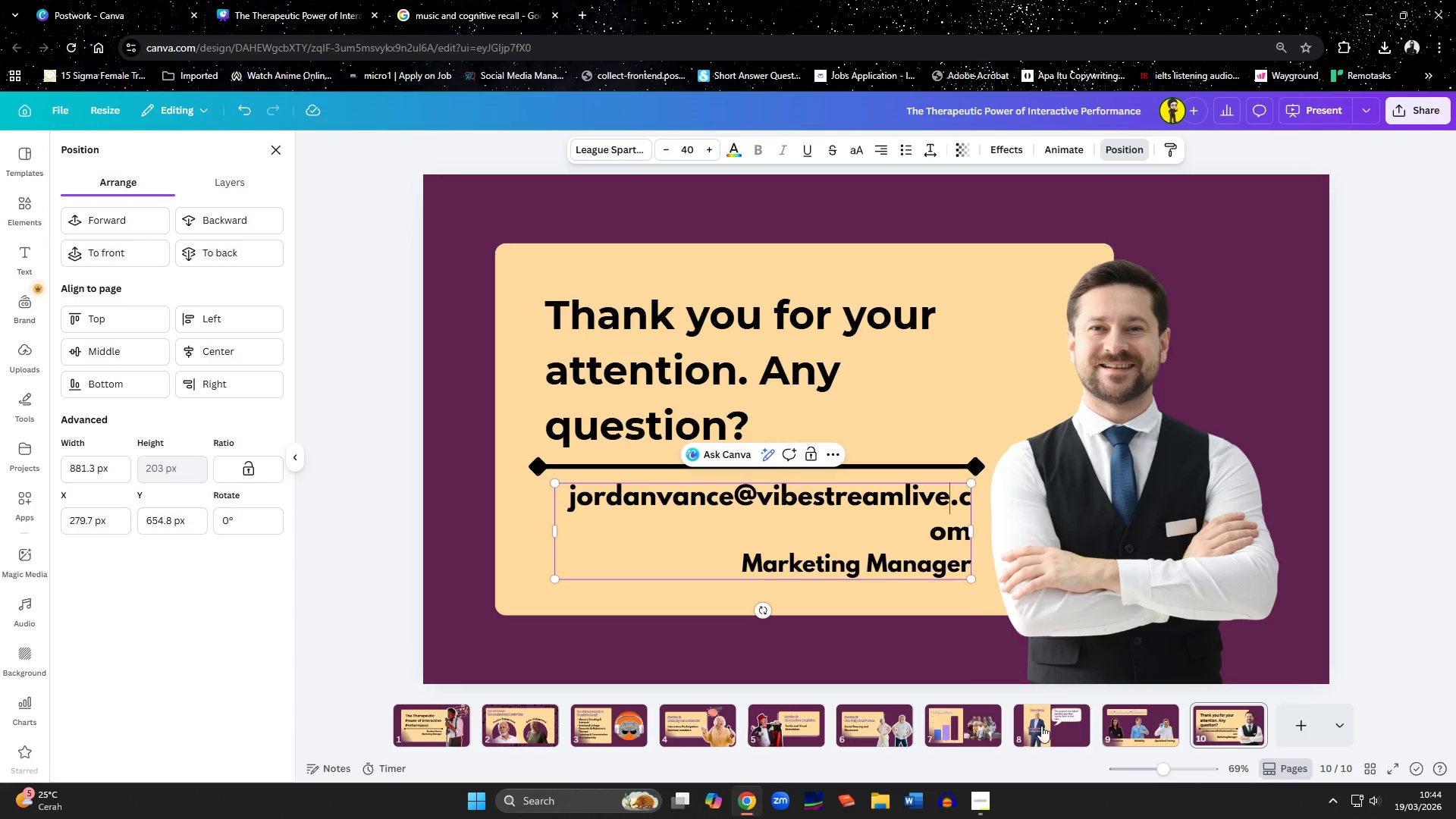 
left_click([989, 795])